 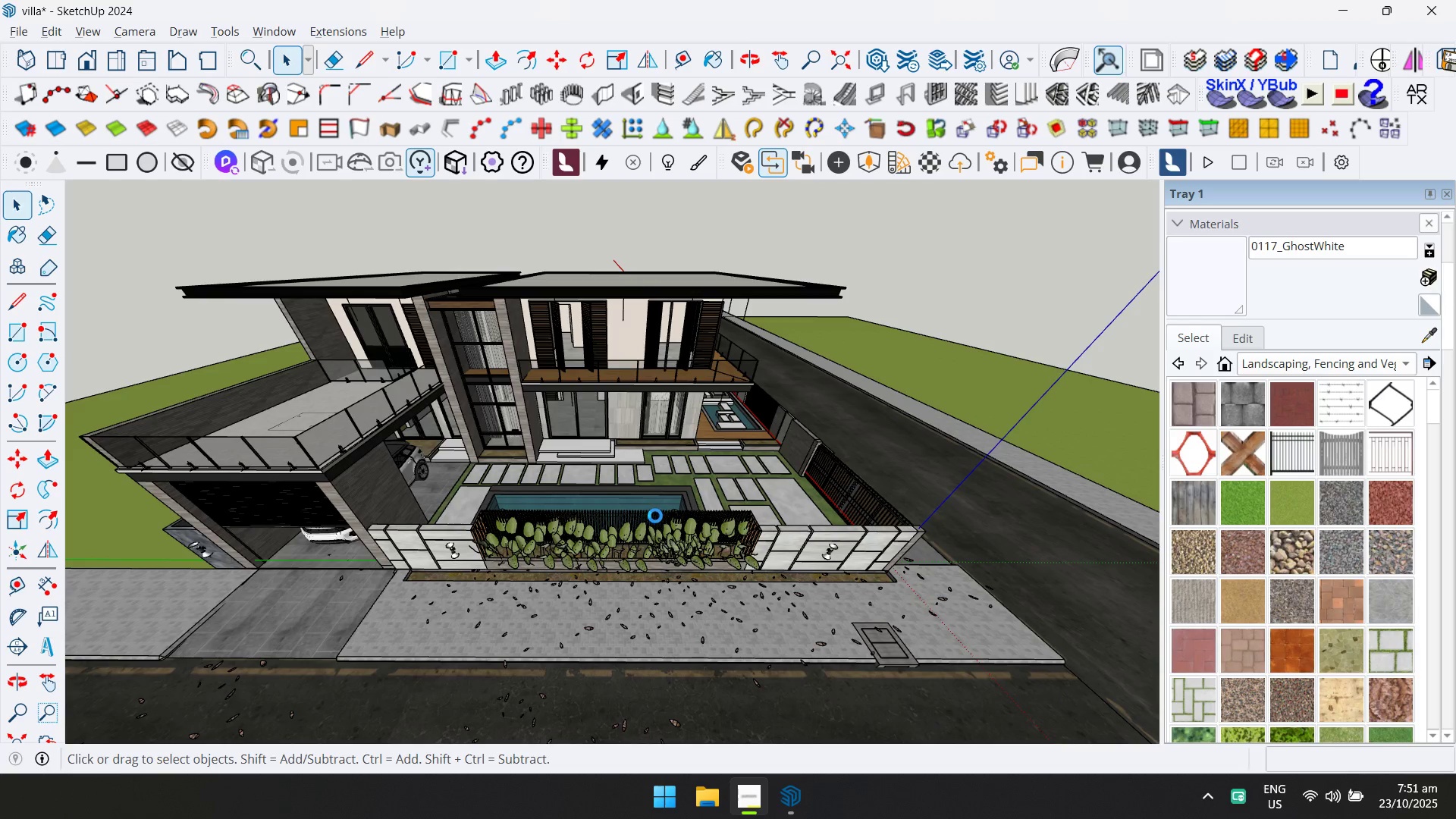 
scroll: coordinate [619, 403], scroll_direction: up, amount: 5.0
 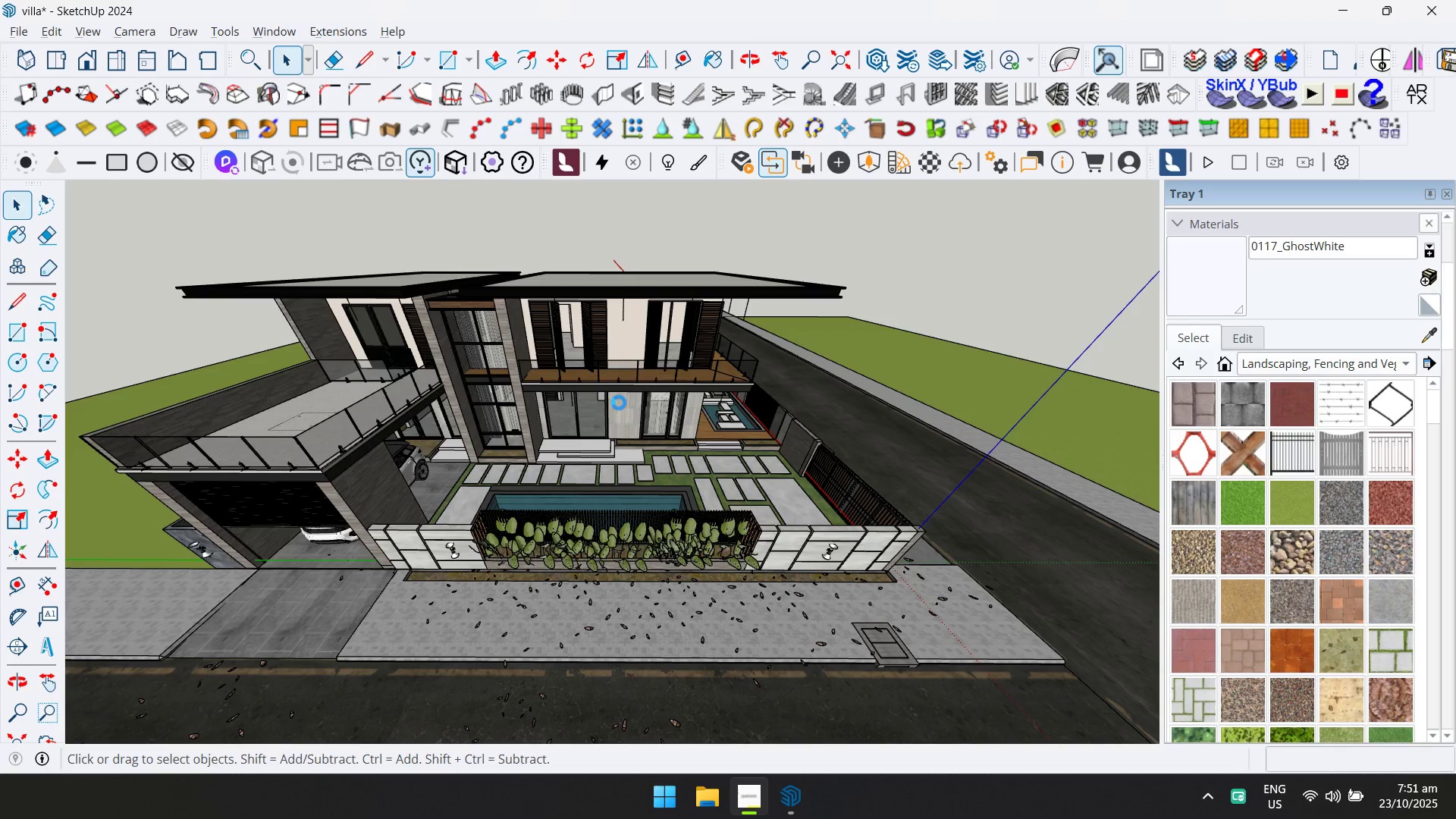 
key(Alt+Tab)
 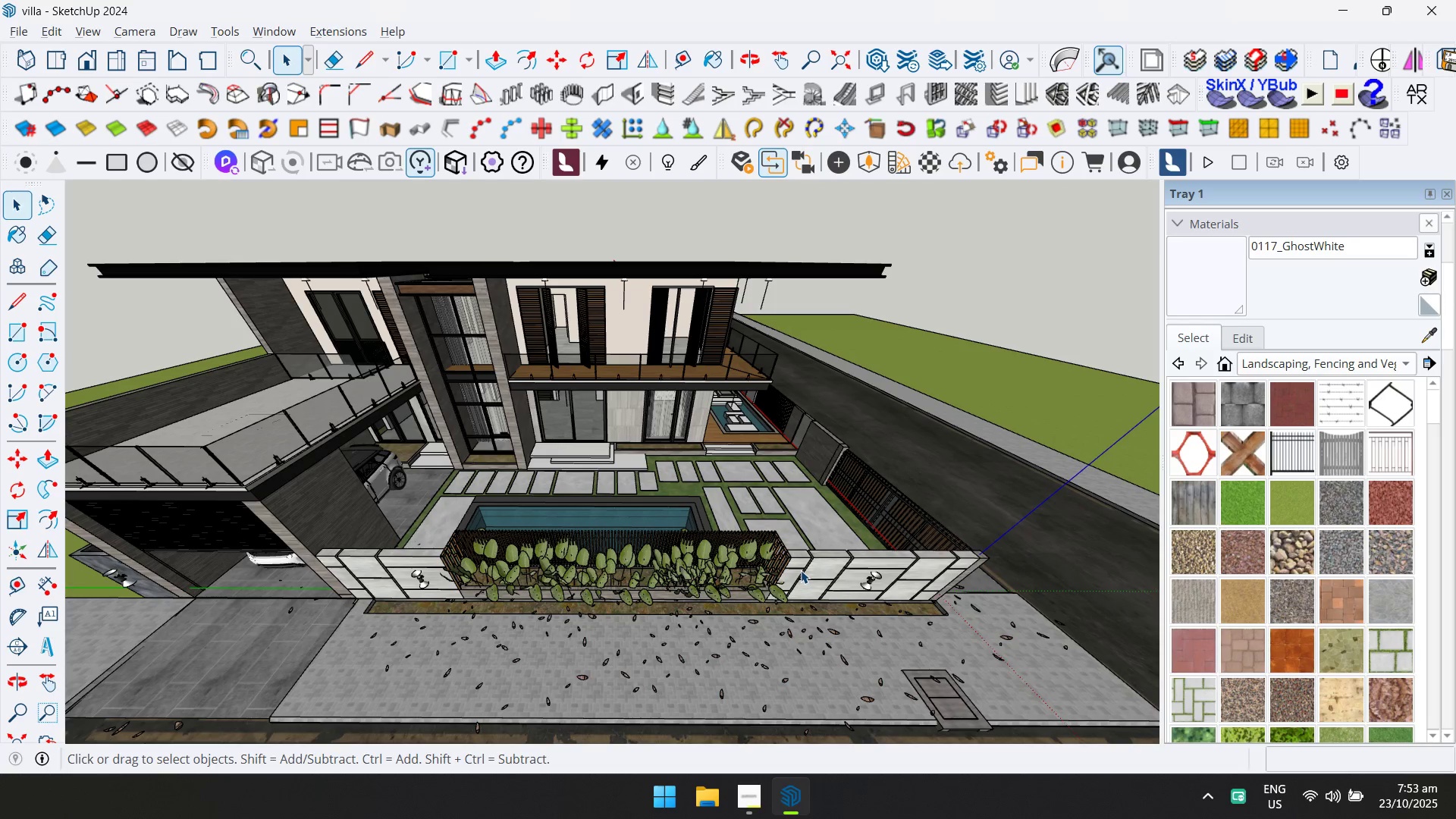 
wait(109.64)
 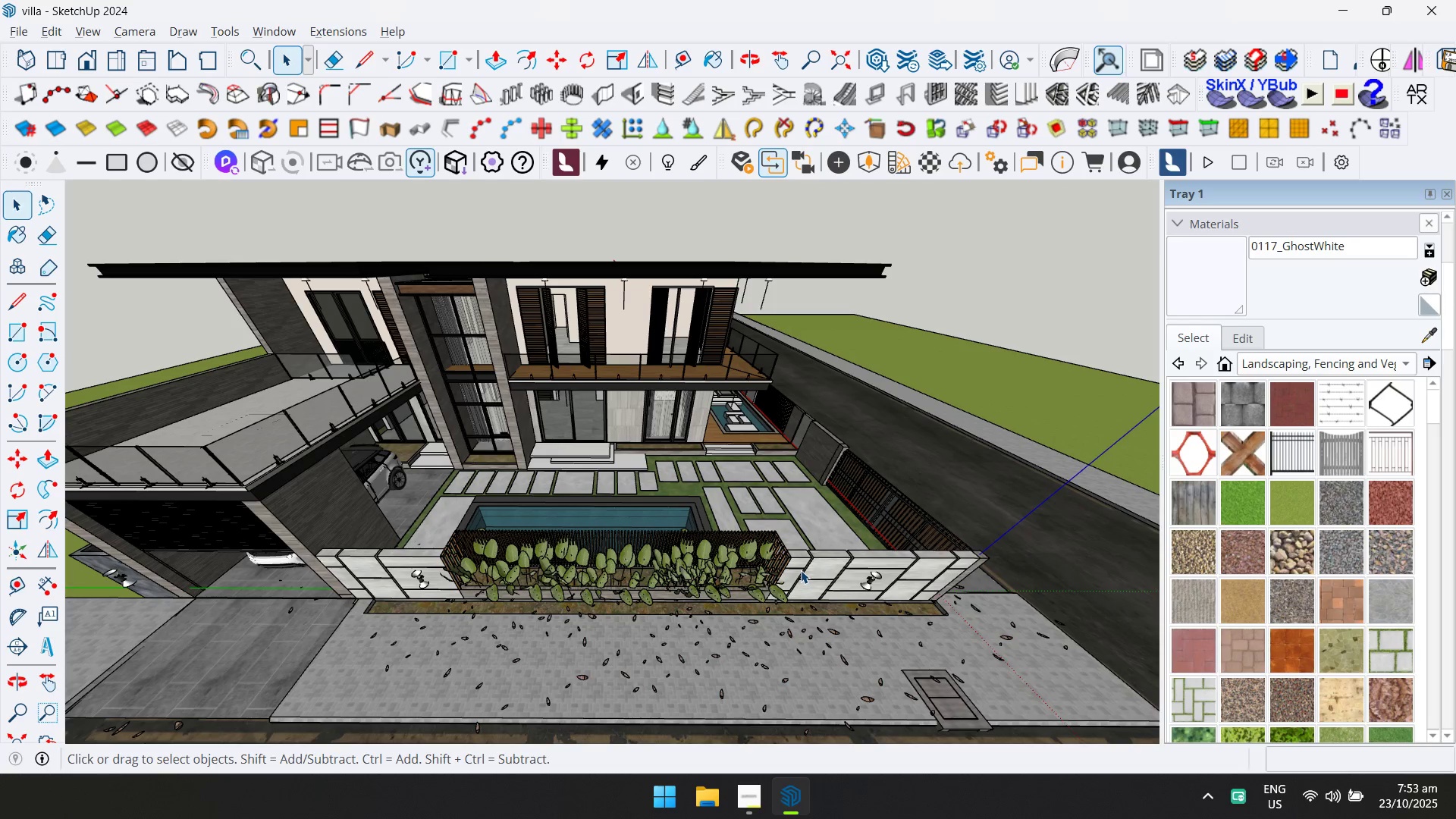 
key(Alt+AltLeft)
 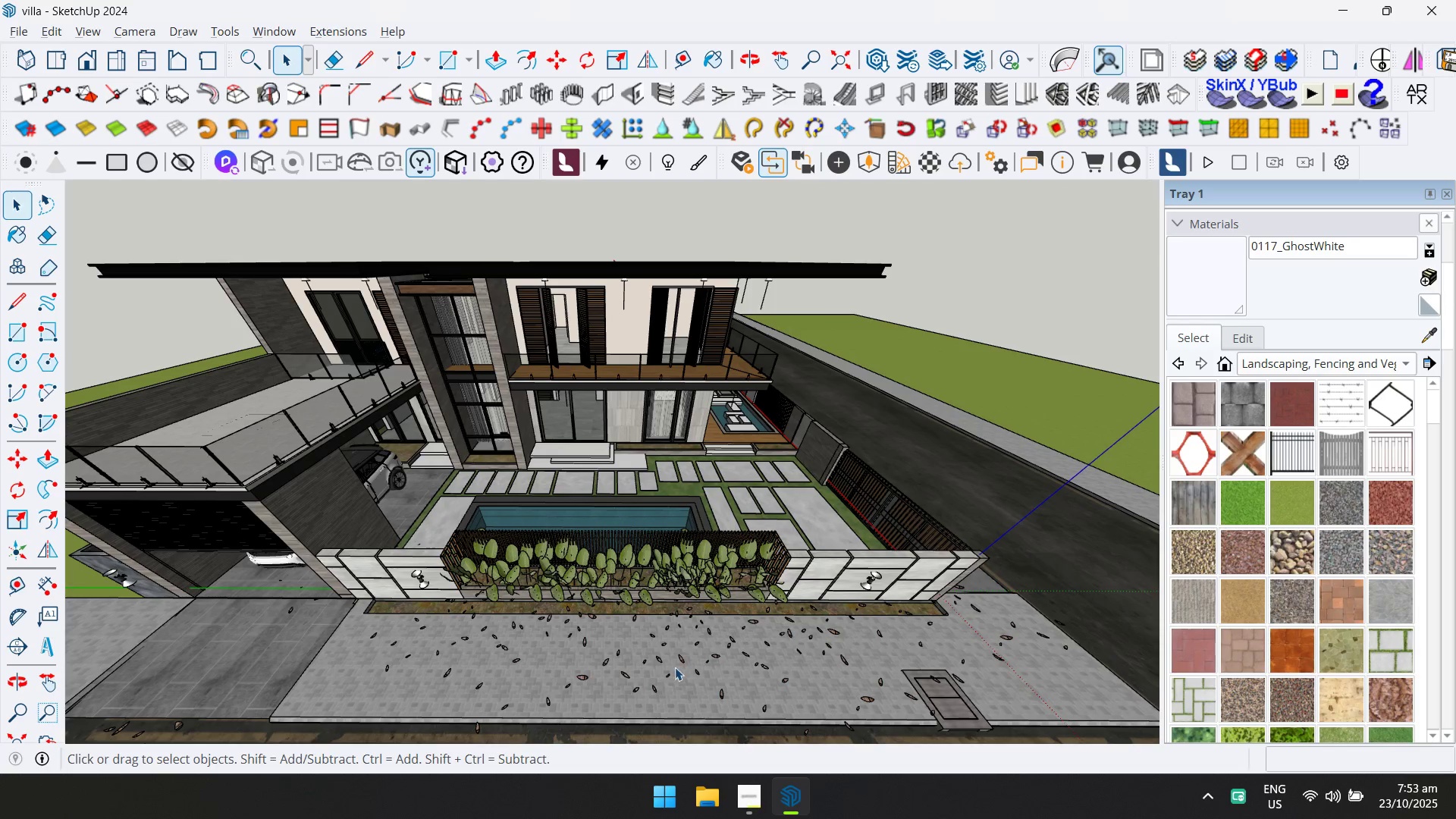 
key(Alt+Tab)